 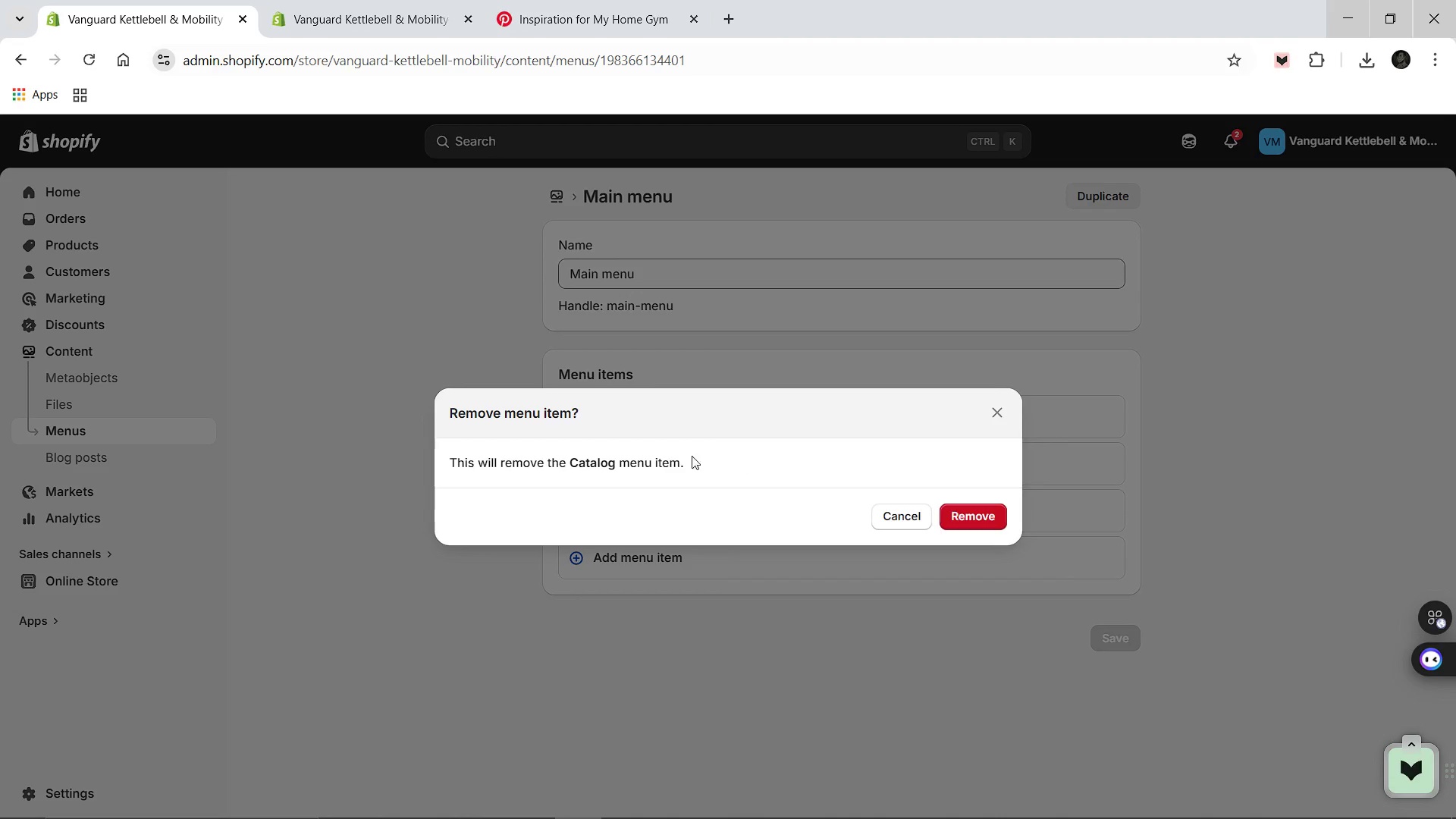 
left_click([946, 519])
 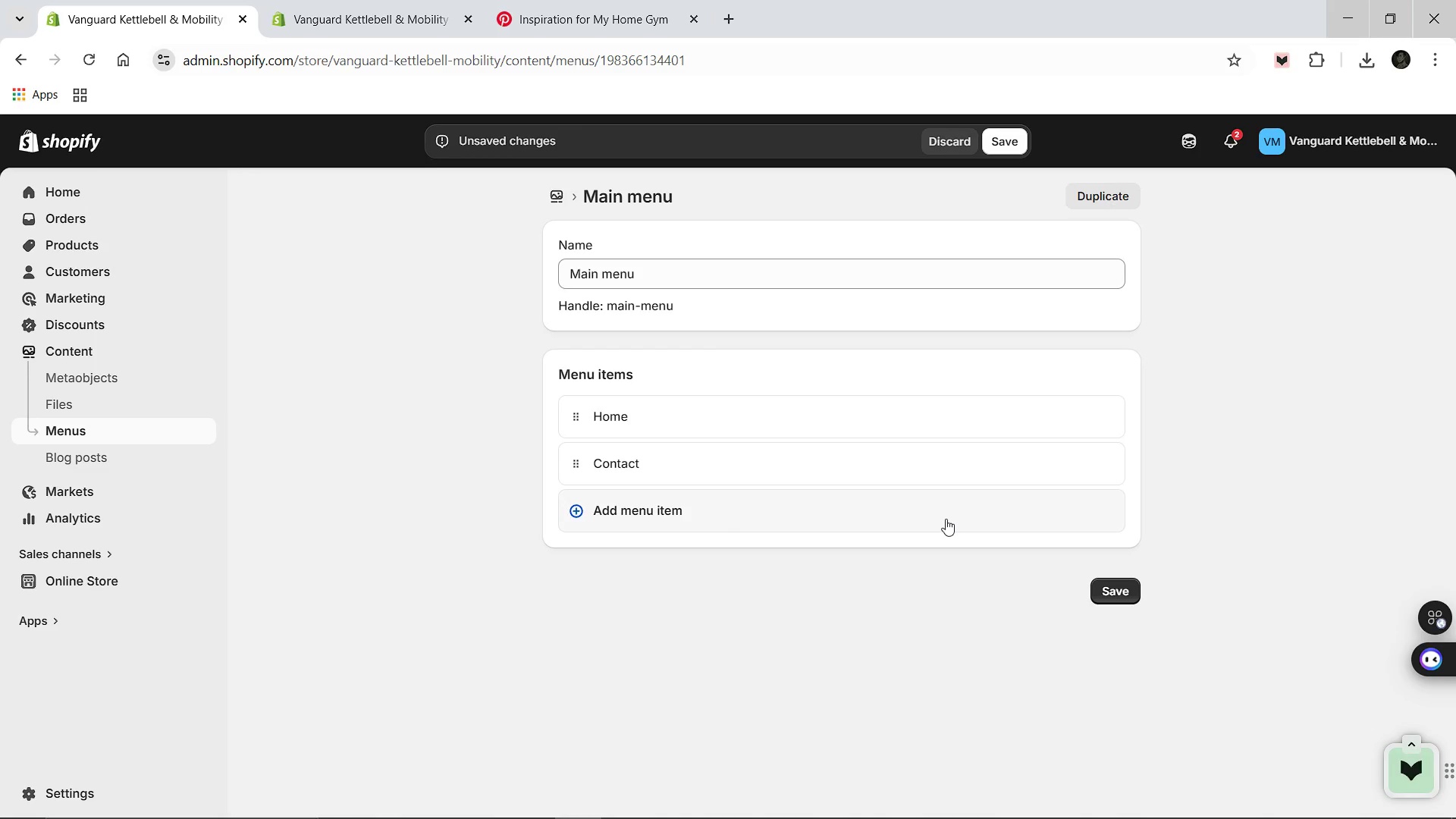 
wait(13.36)
 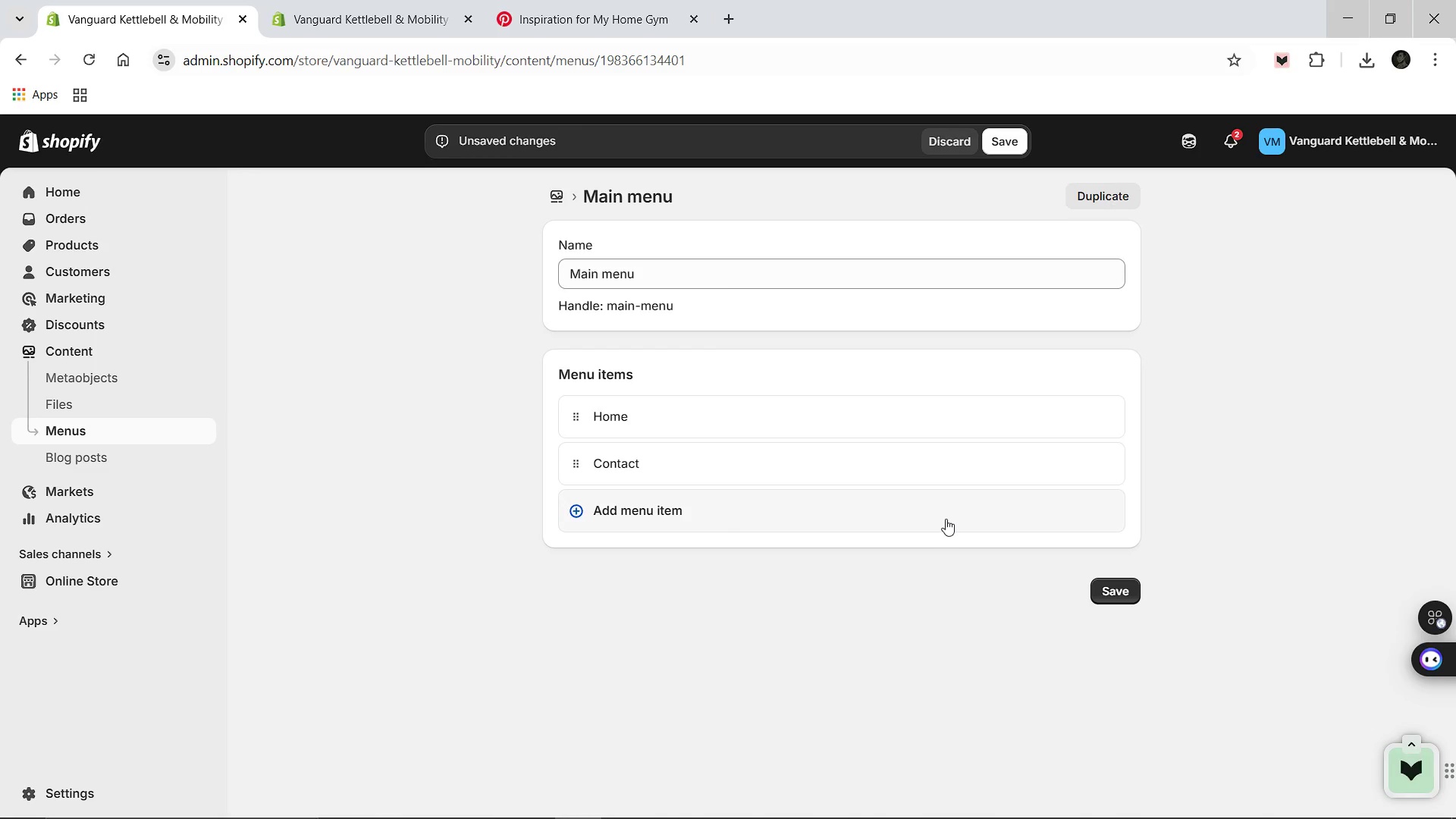 
left_click([637, 510])
 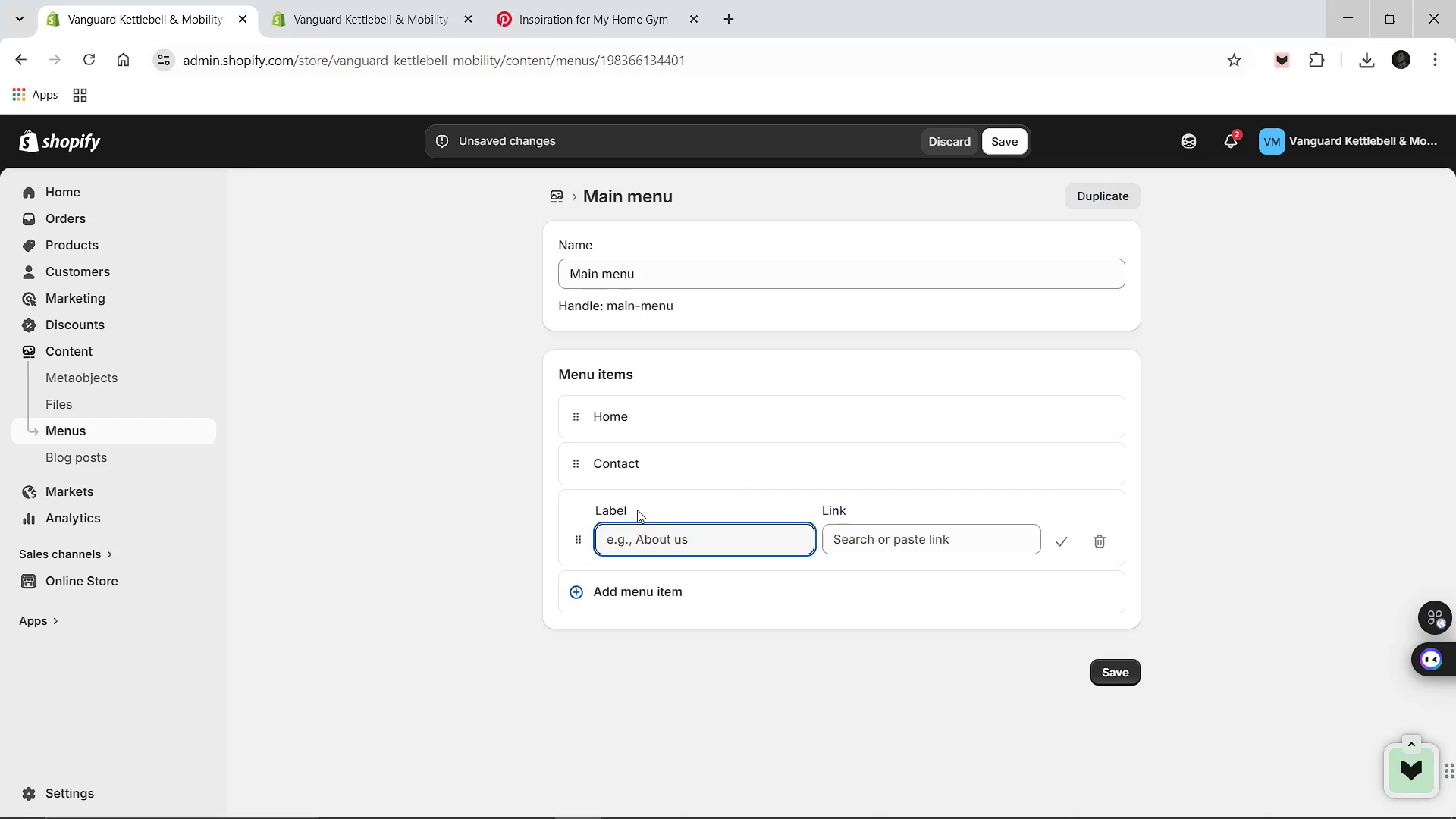 
wait(7.14)
 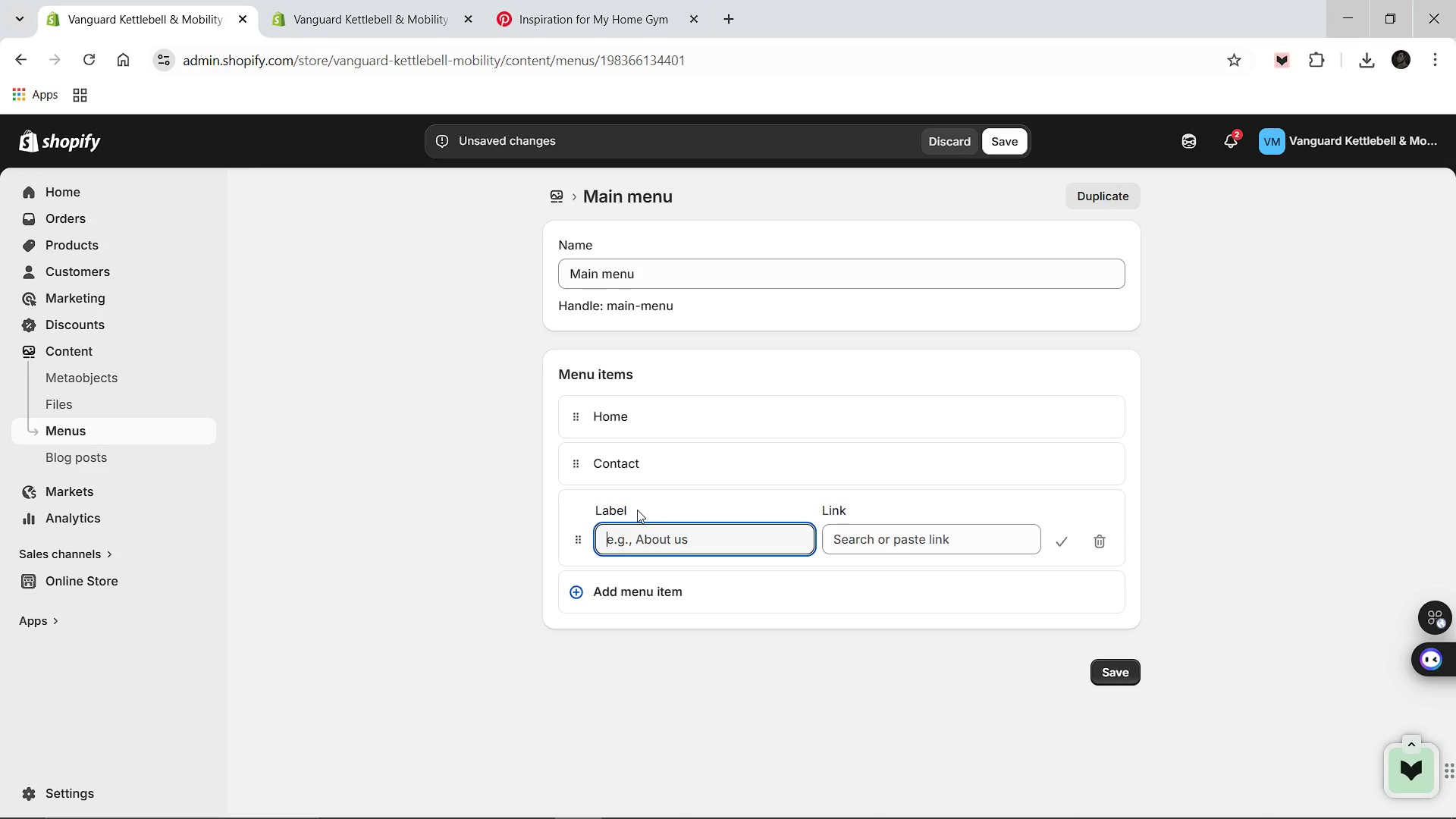 
type(Shop All)
 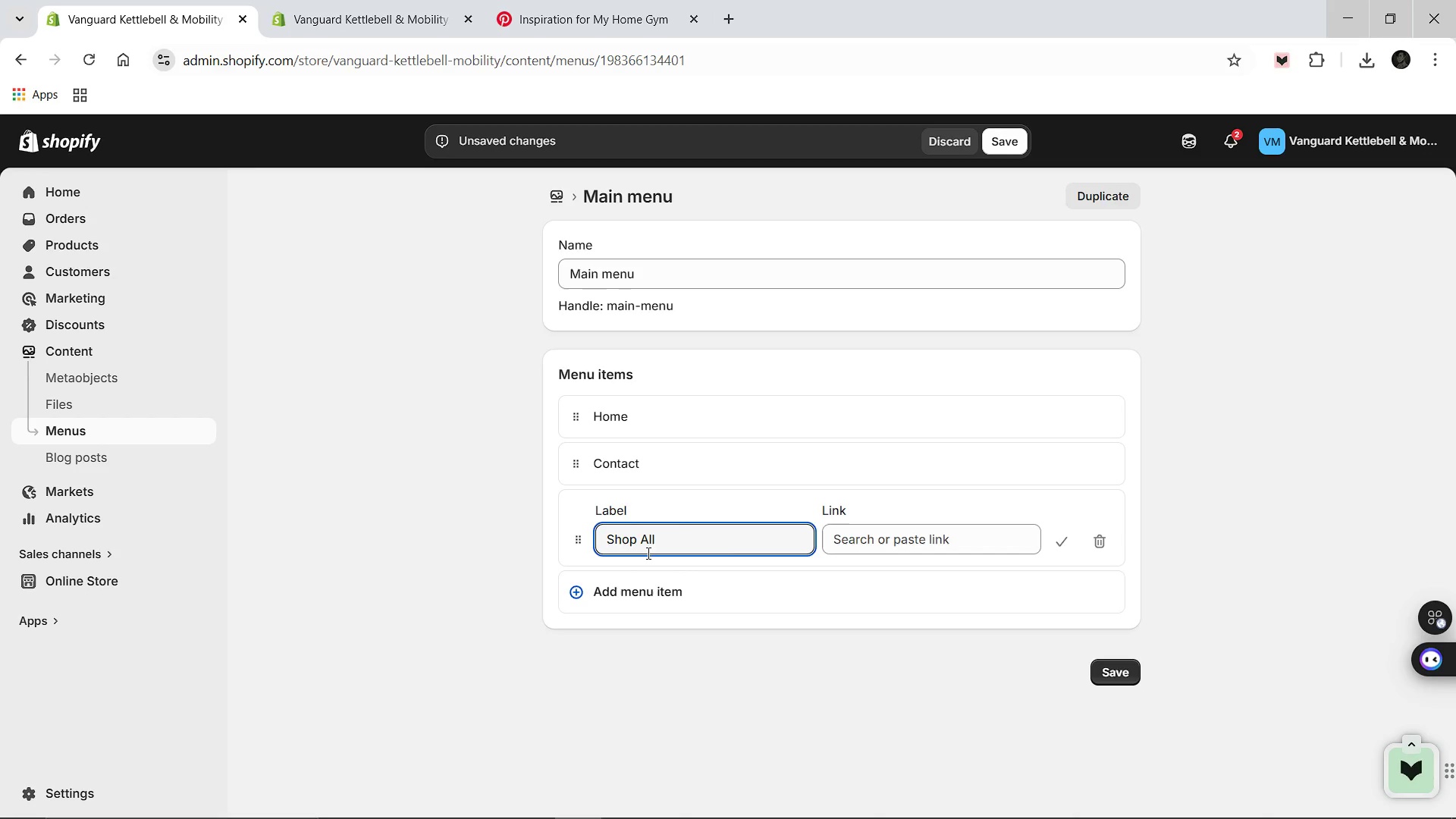 
left_click([877, 529])
 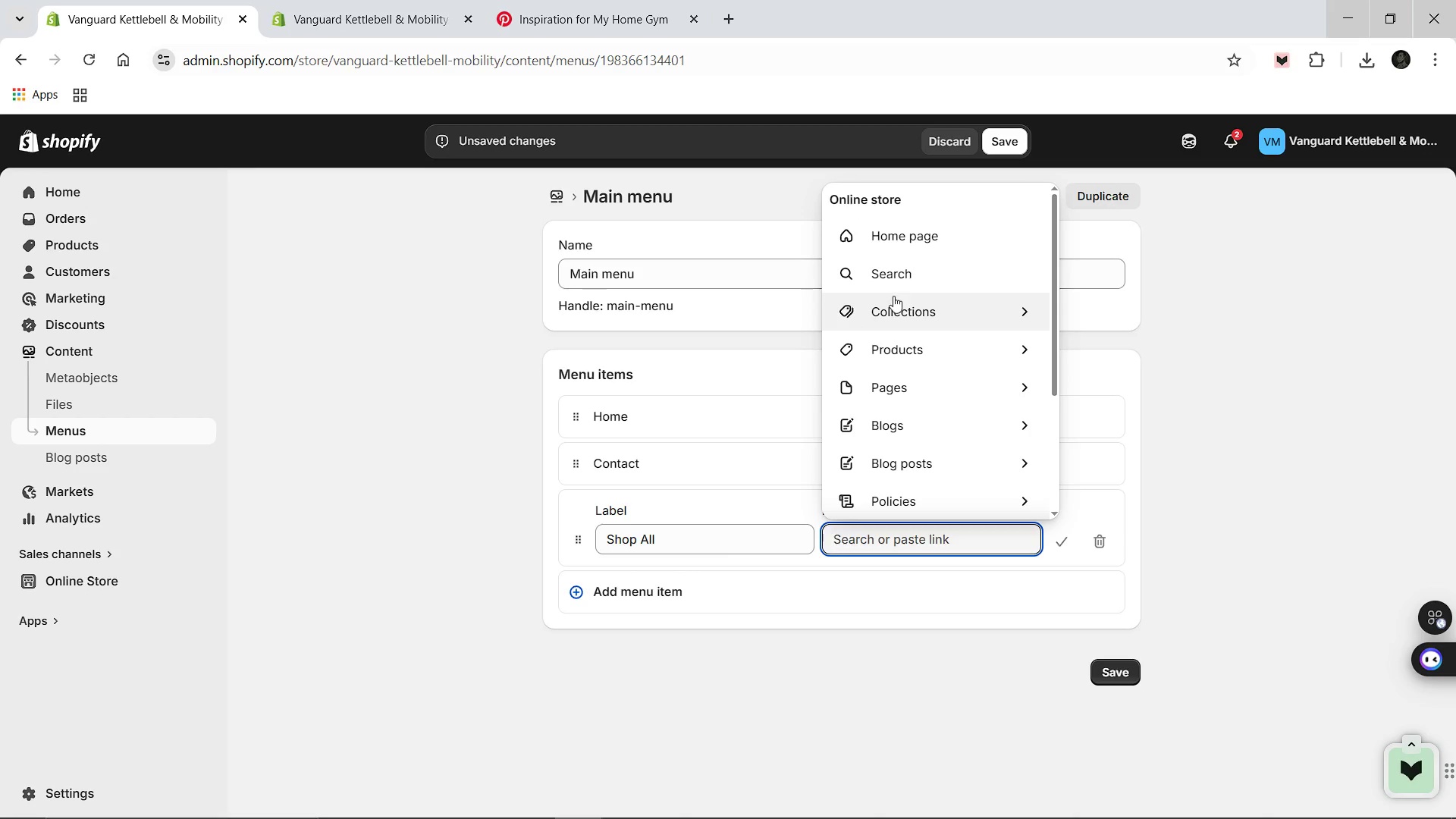 
left_click([895, 303])
 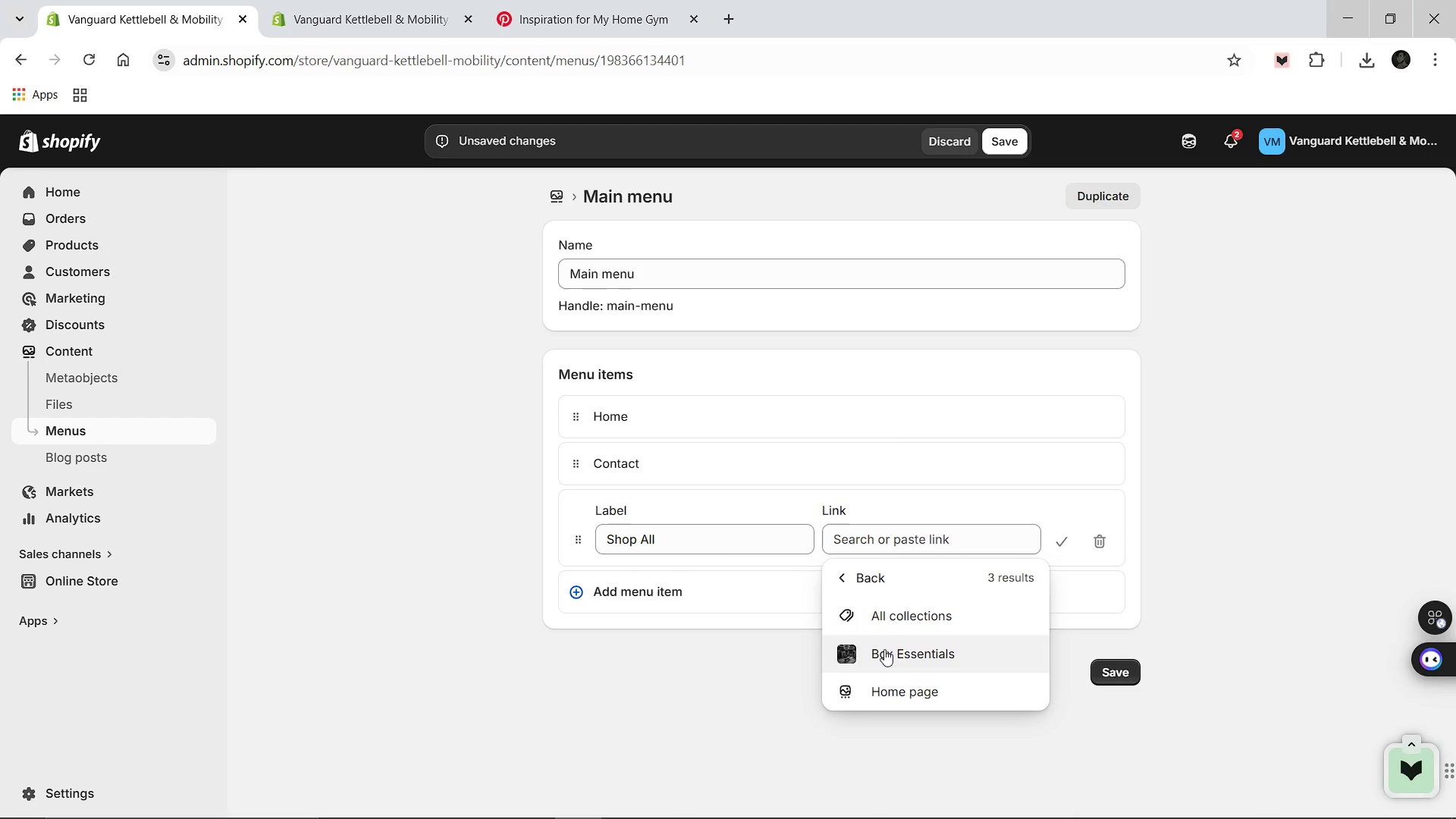 
wait(6.06)
 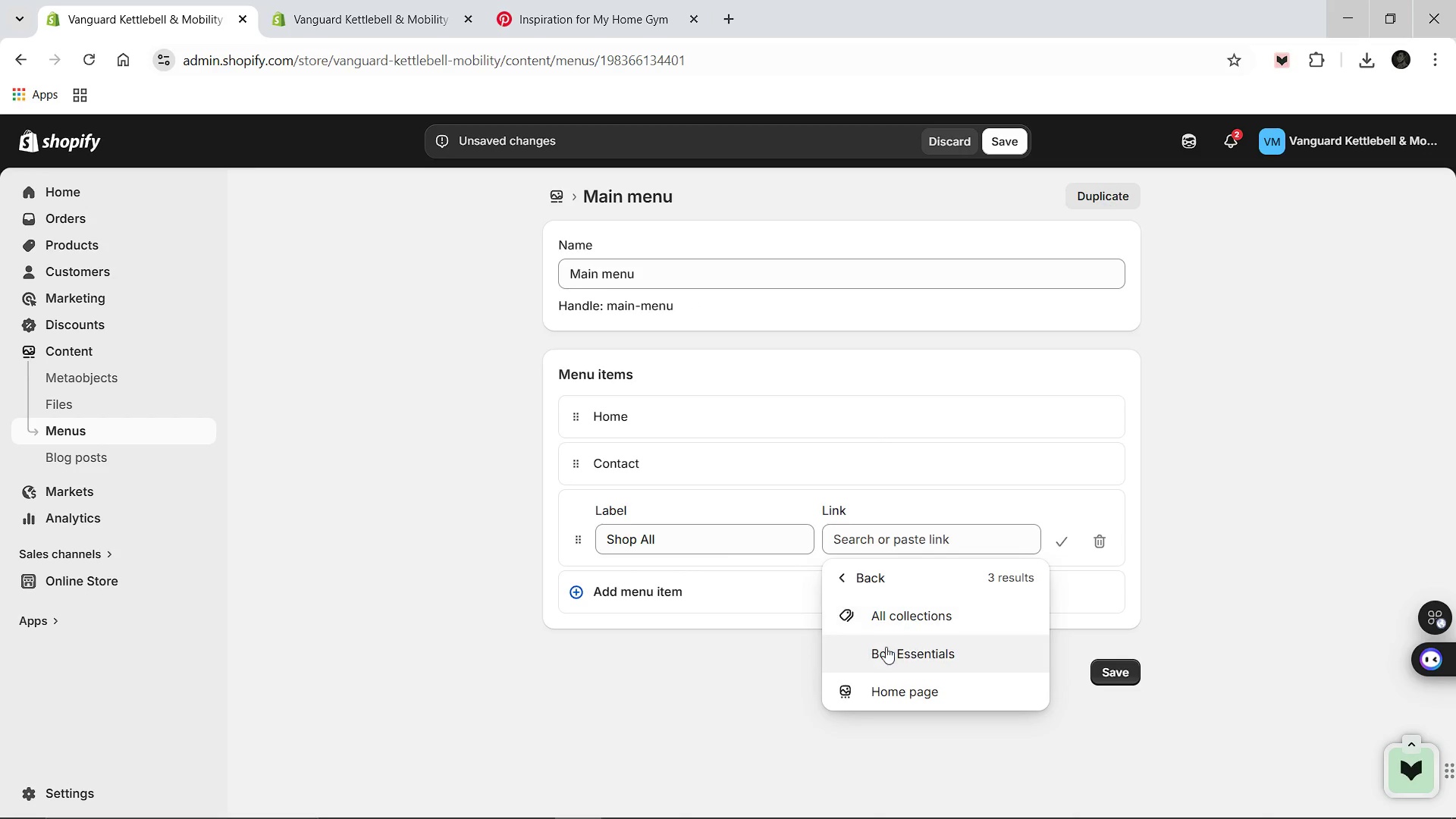 
left_click([886, 653])
 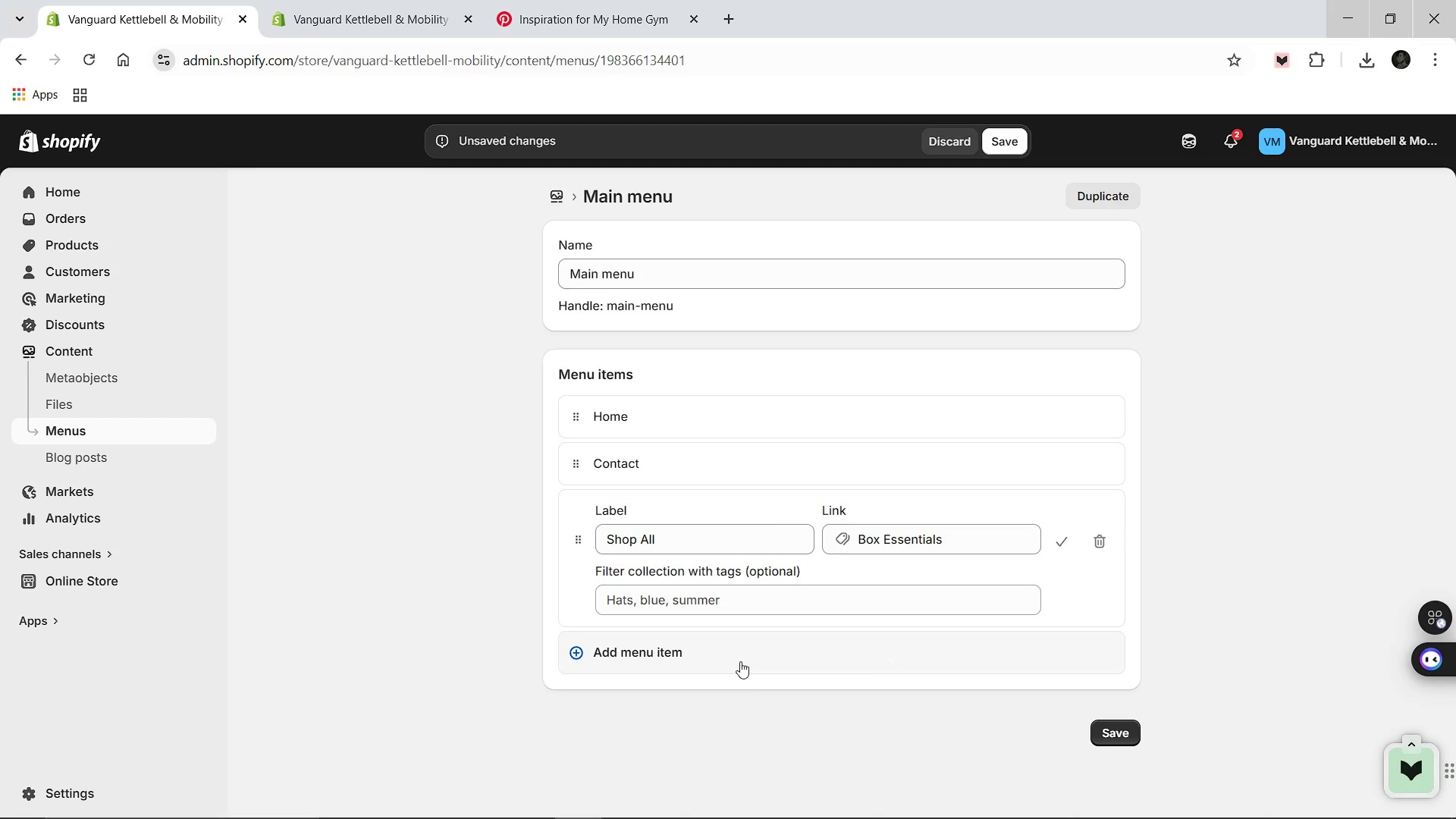 
wait(21.84)
 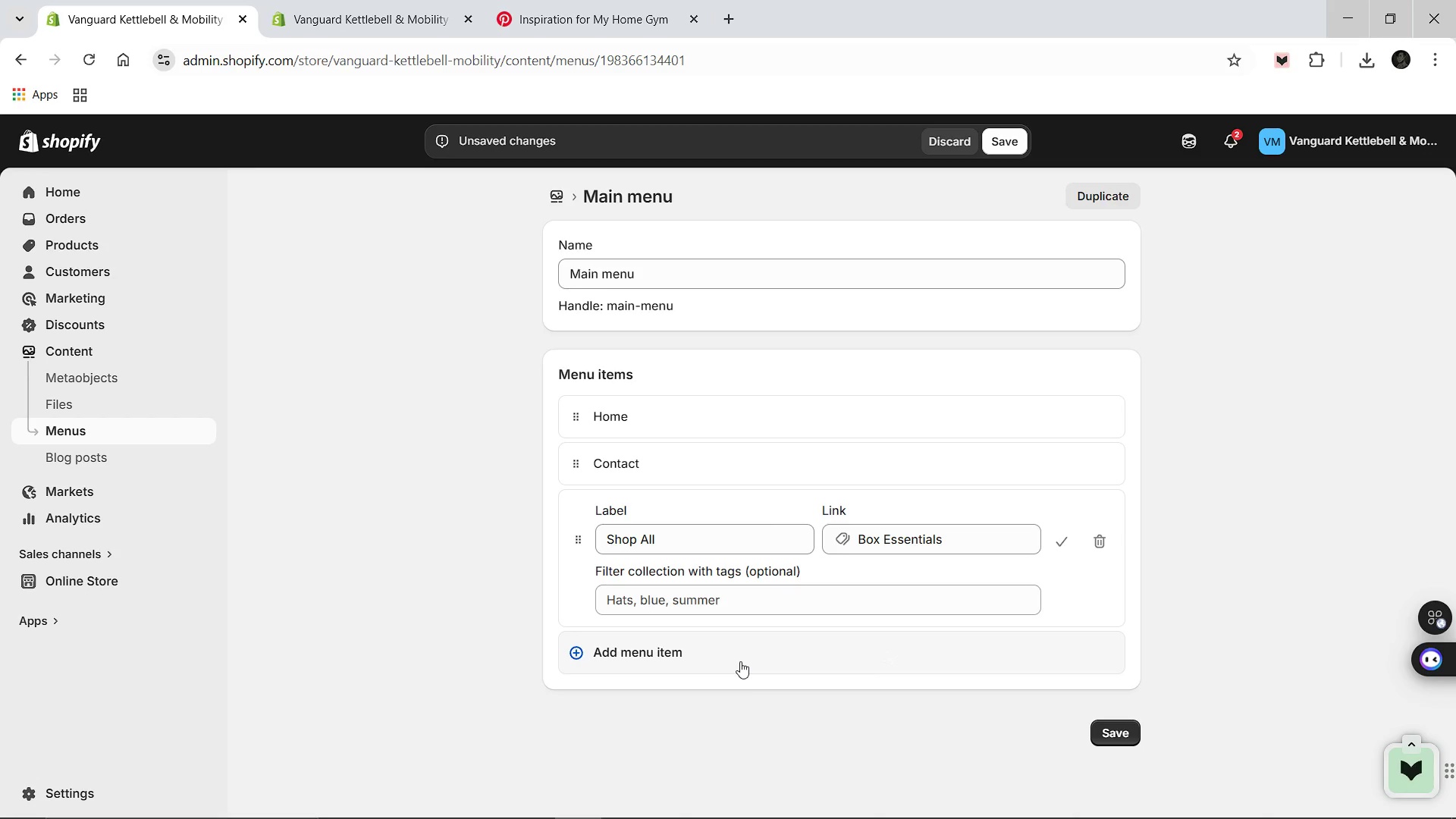 
left_click([1107, 739])
 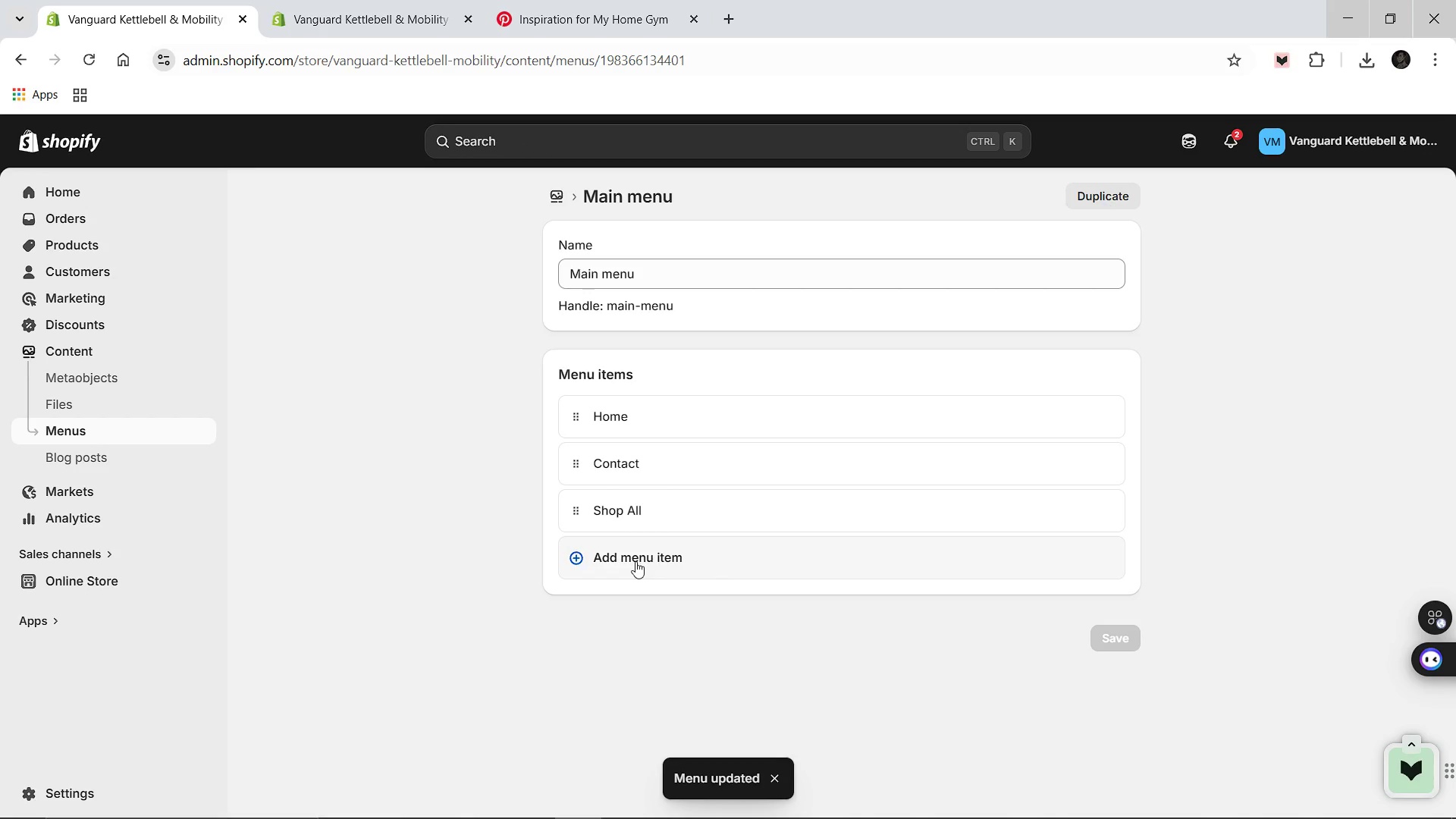 
left_click_drag(start_coordinate=[571, 507], to_coordinate=[573, 459])
 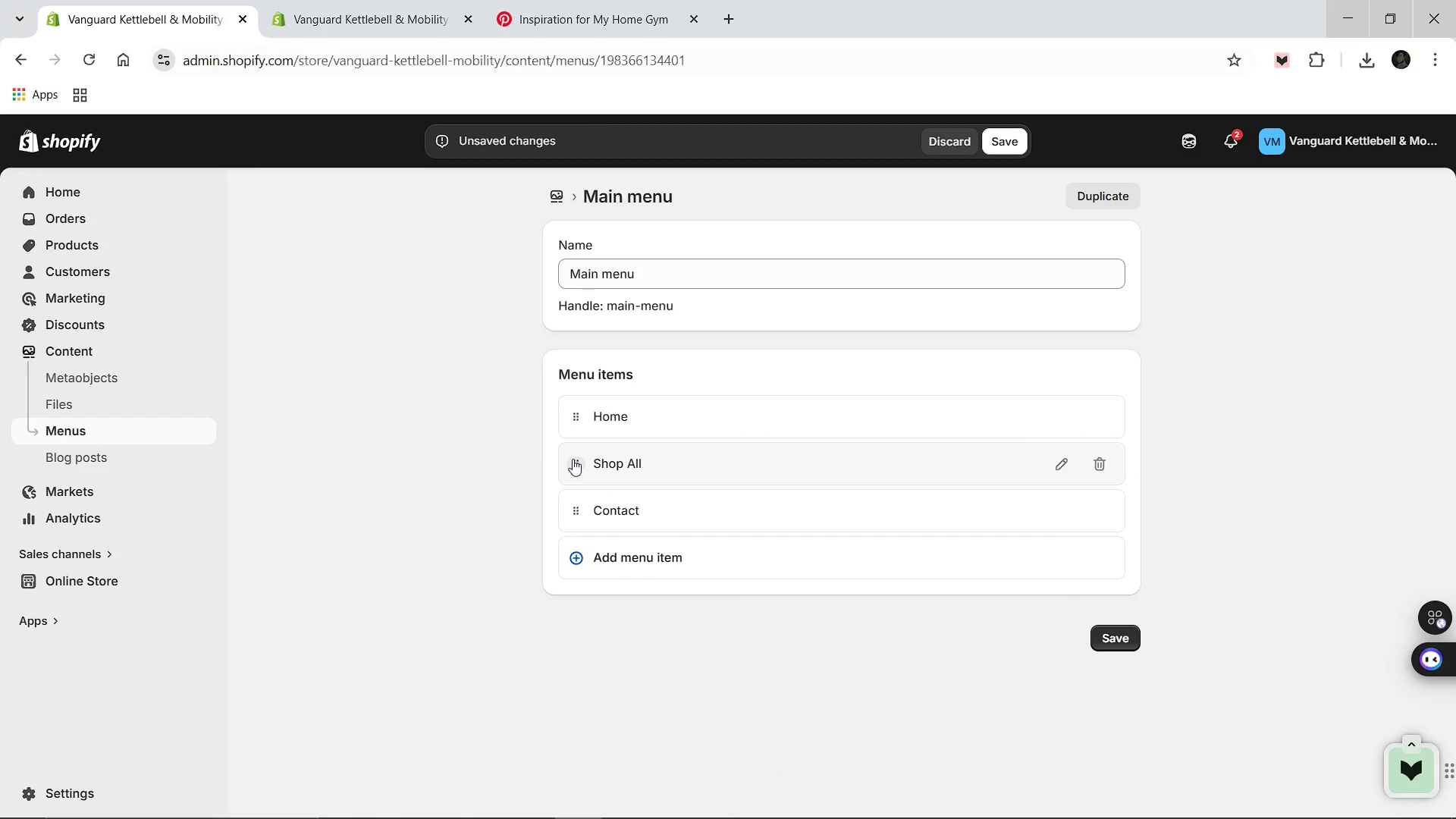 
wait(14.91)
 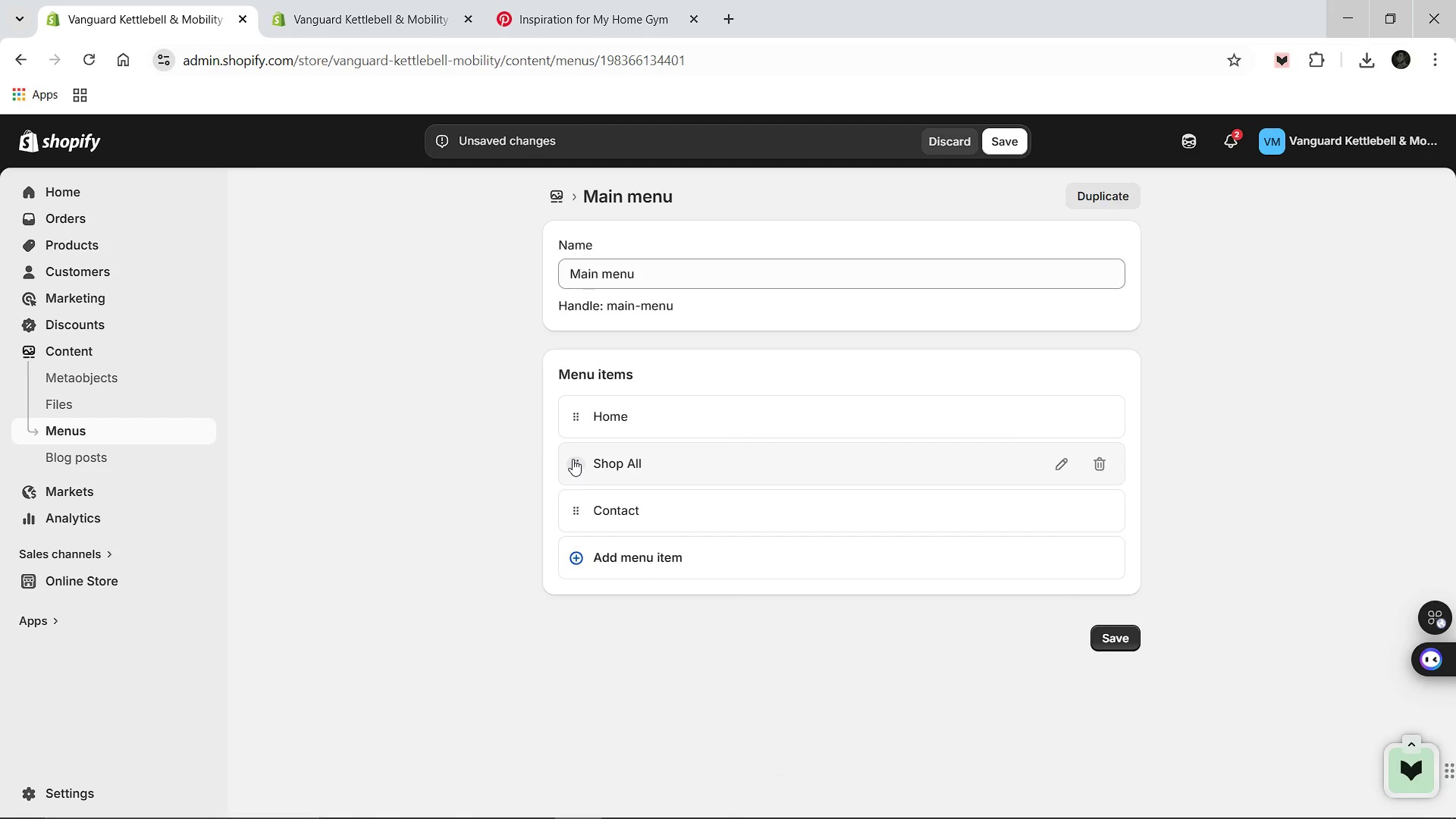 
left_click_drag(start_coordinate=[717, 801], to_coordinate=[709, 801])
 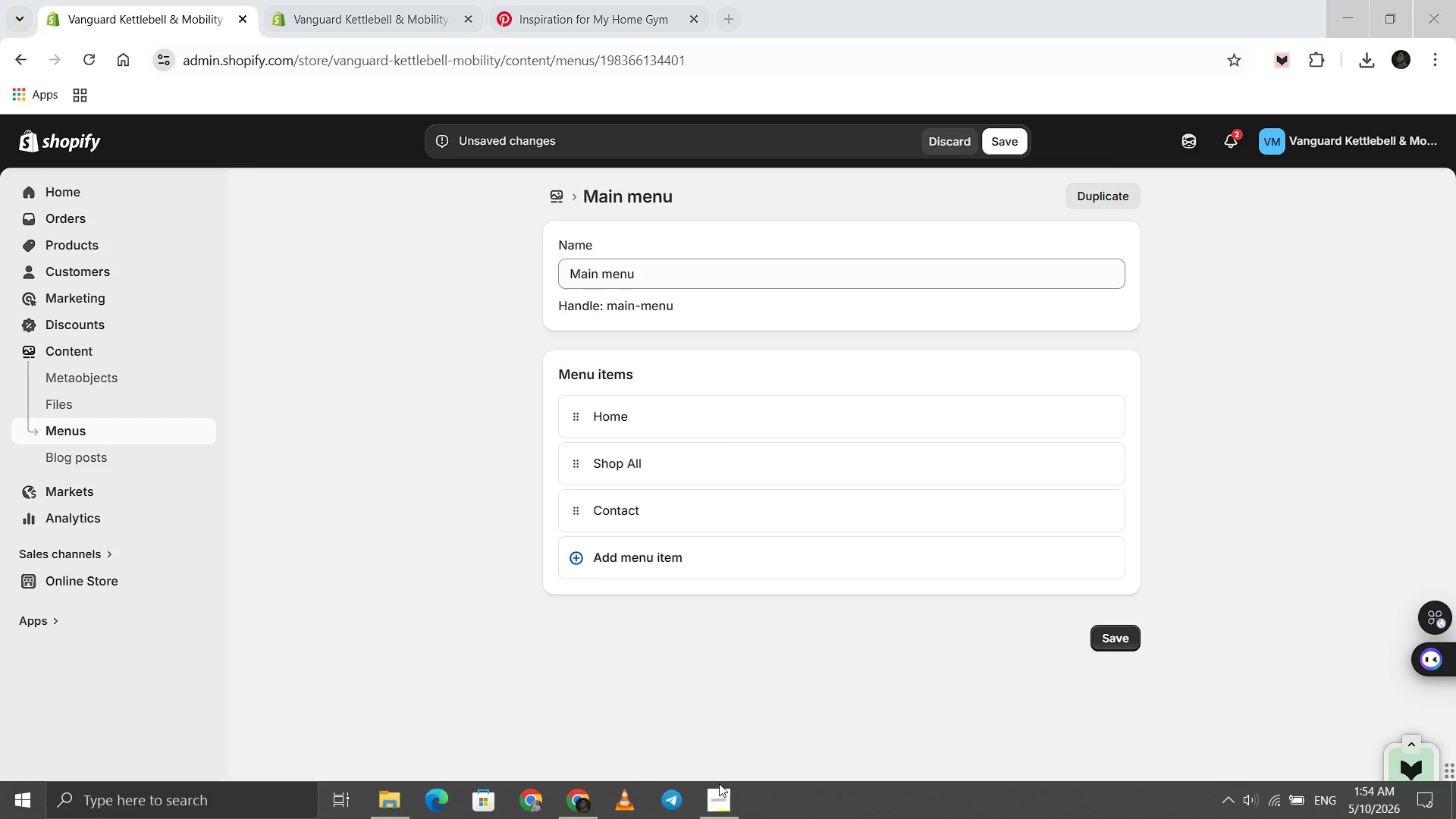 
left_click([722, 802])